 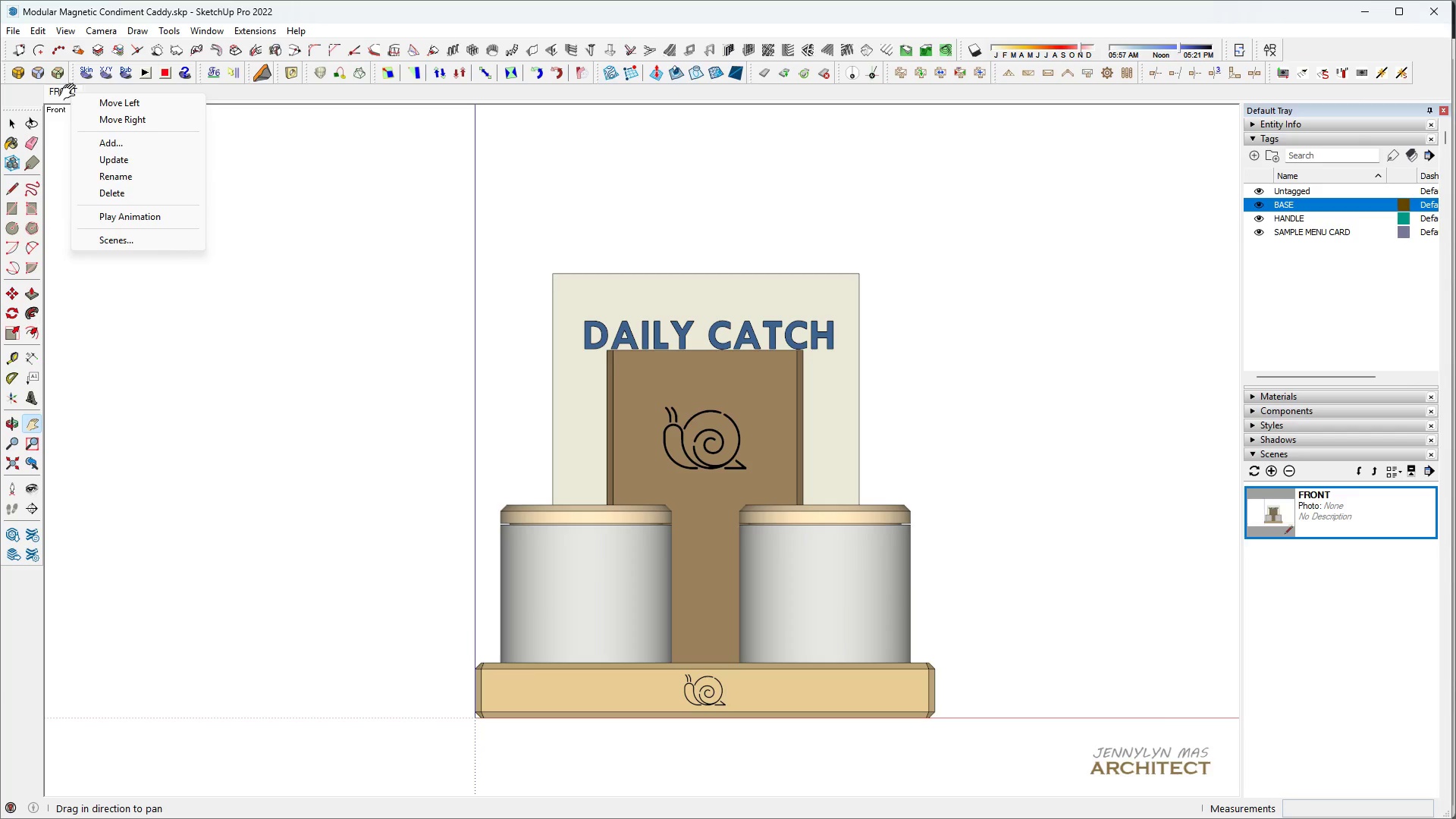 
left_click([111, 177])
 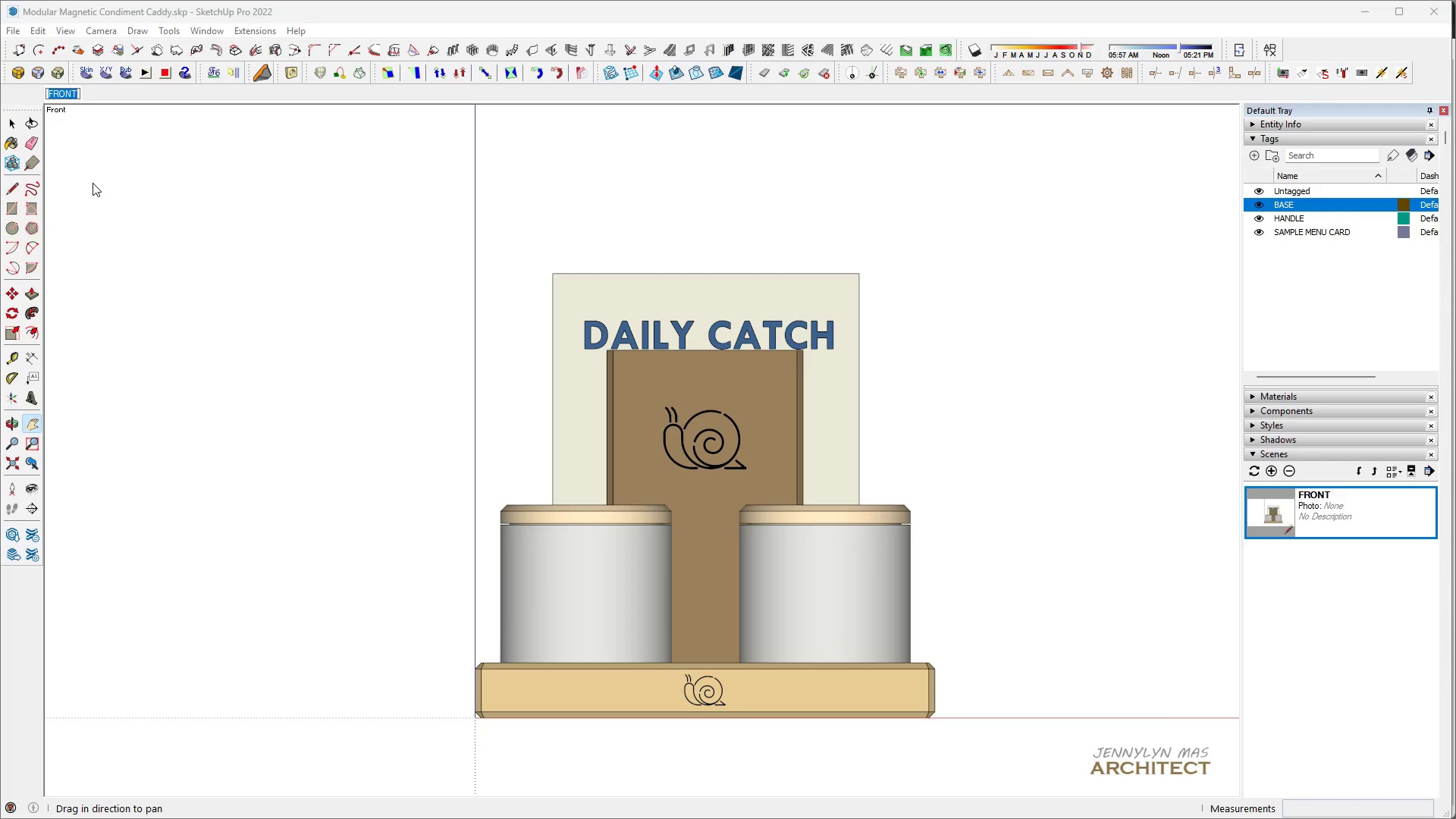 
type(Front Elevation View)
 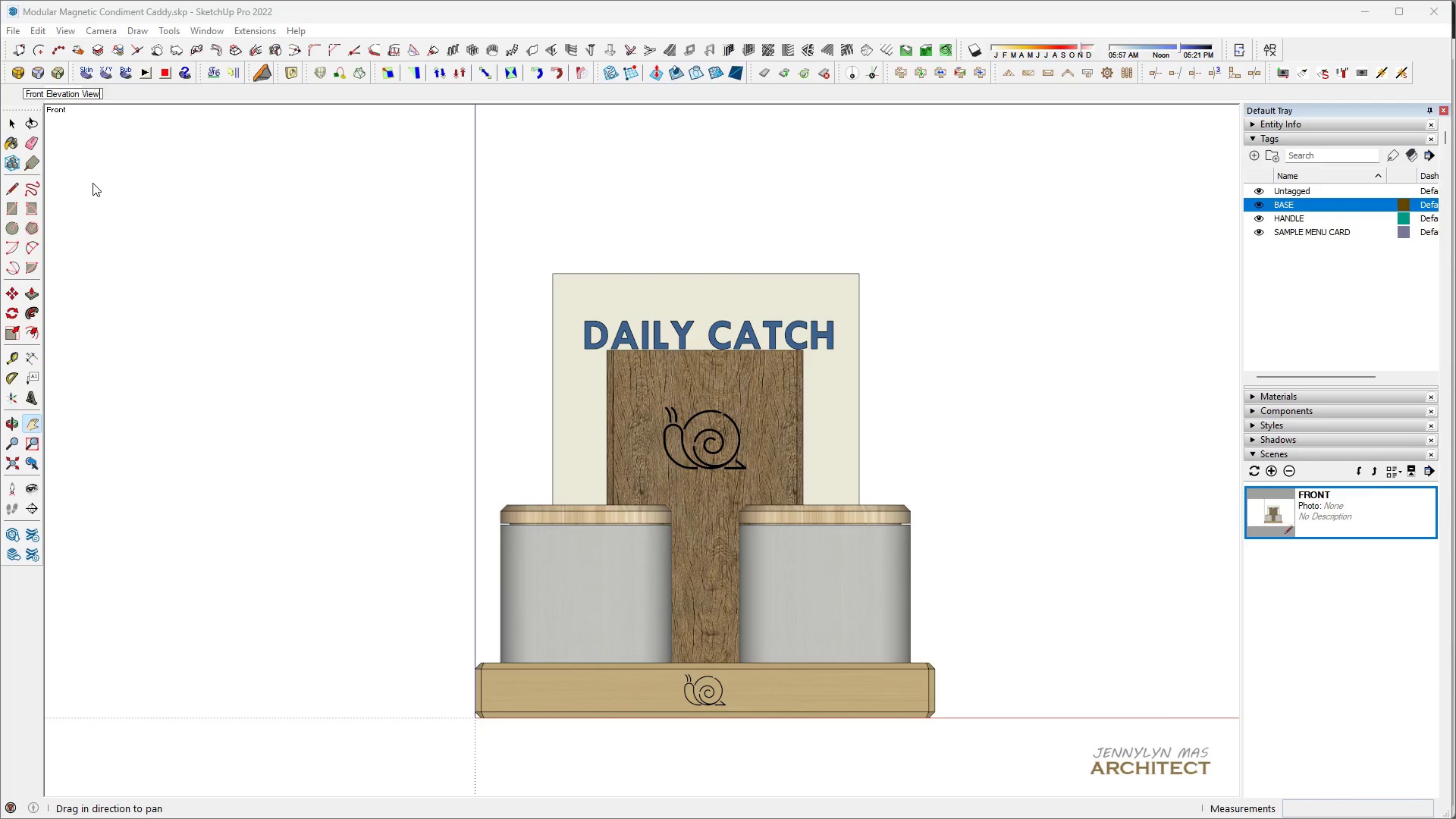 
key(Enter)
 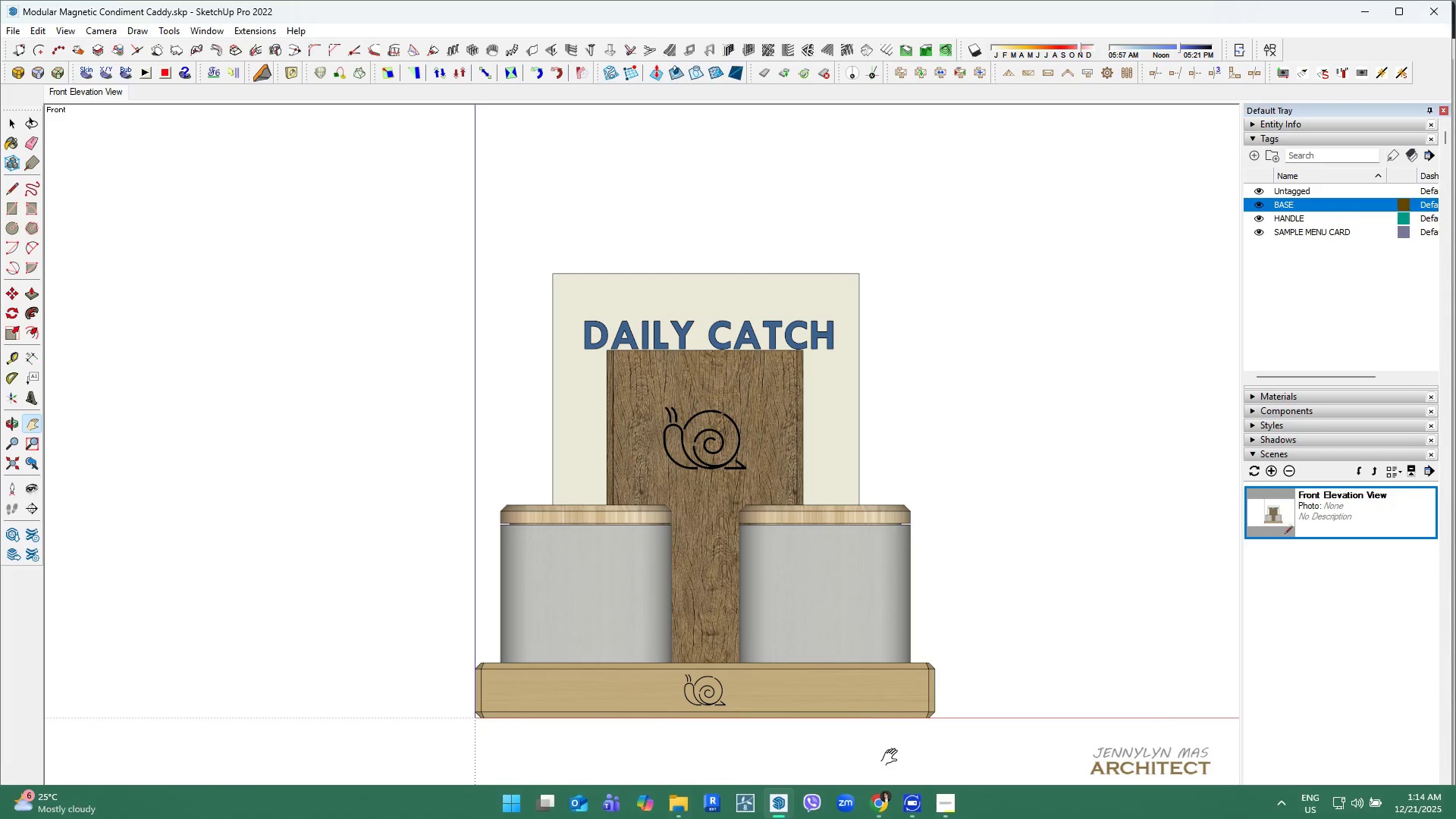 
left_click([947, 802])